 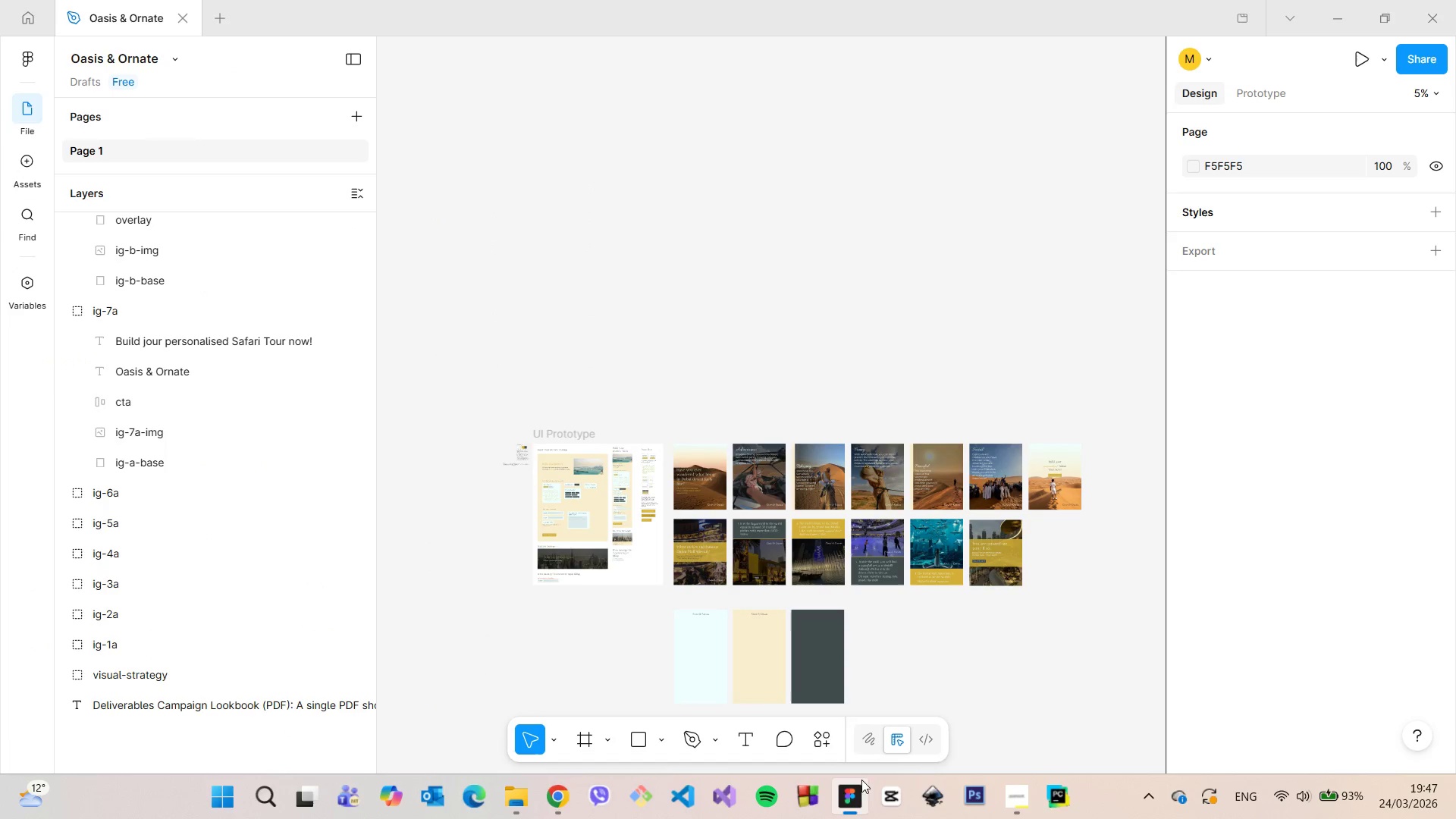 
left_click([924, 678])
 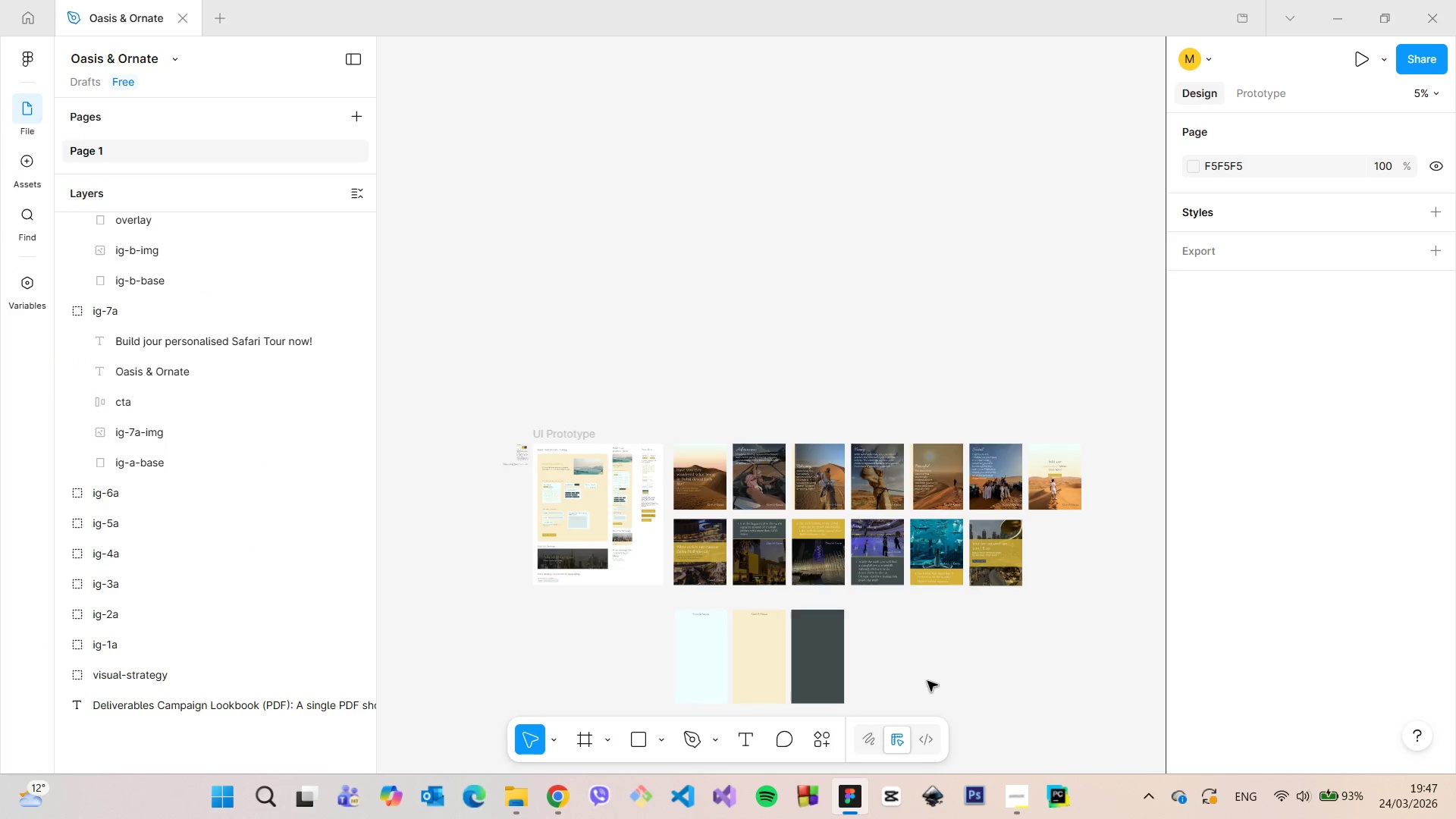 
scroll: coordinate [934, 689], scroll_direction: up, amount: 7.0
 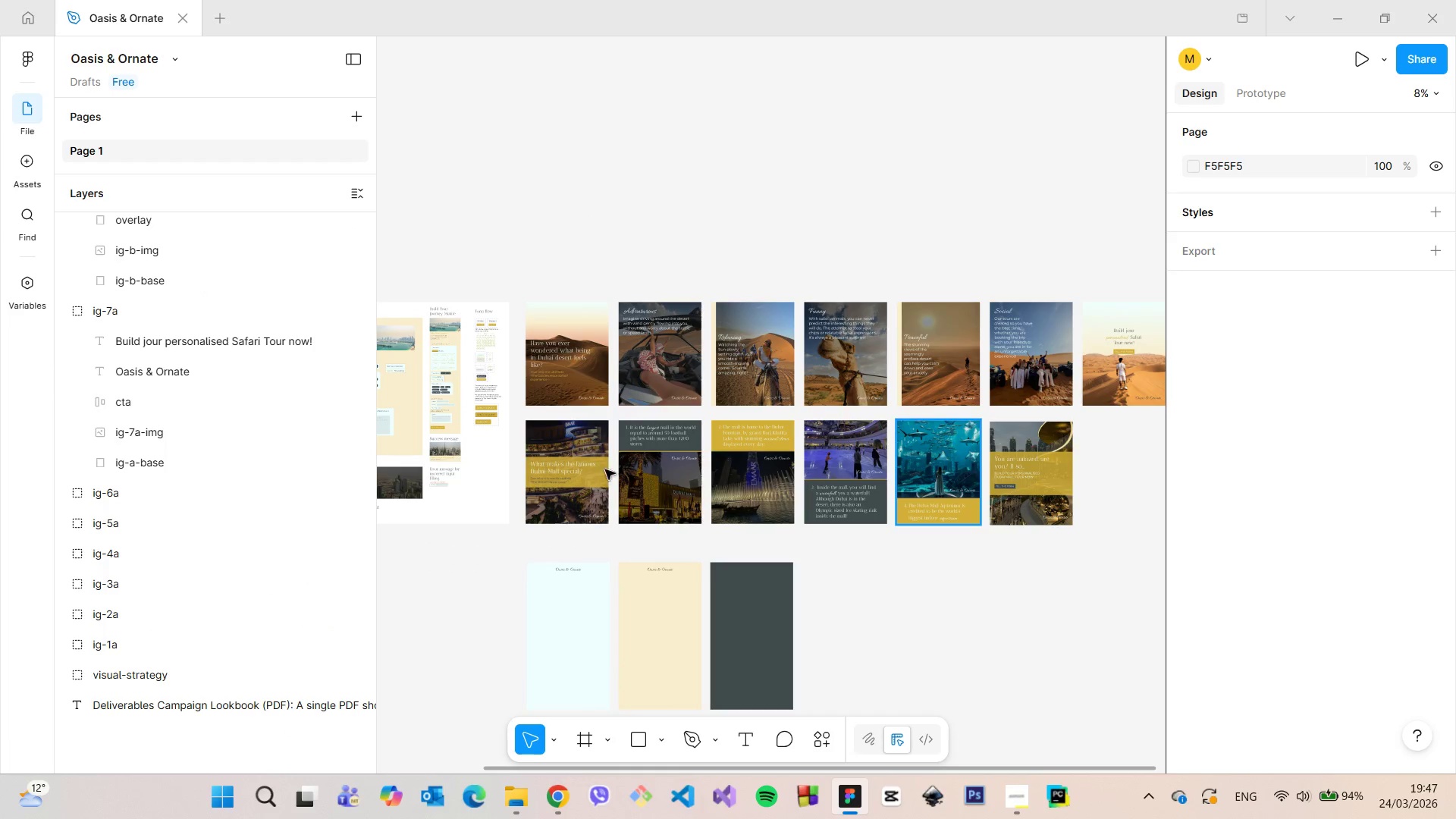 
left_click([555, 475])
 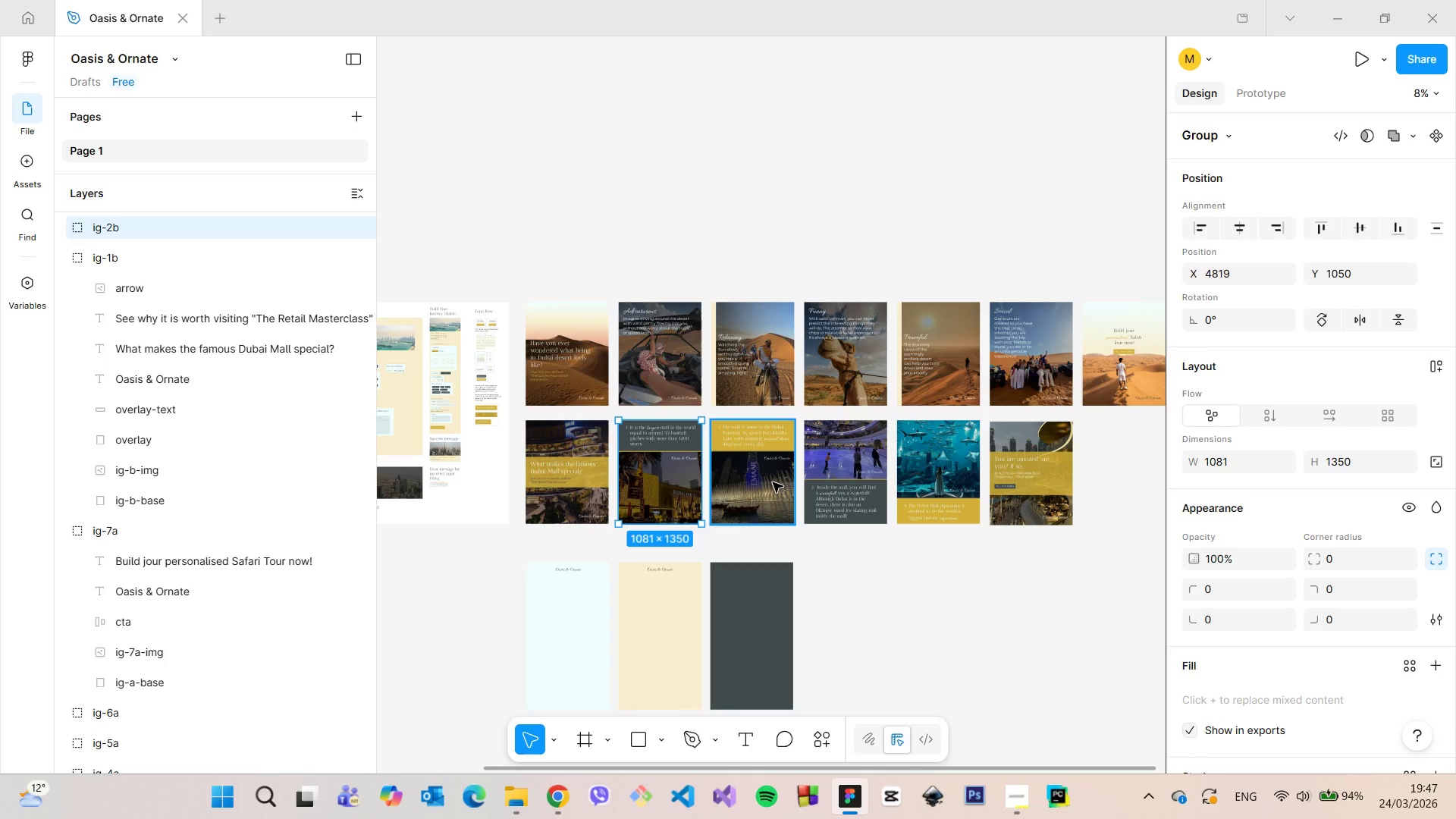 
double_click([840, 486])
 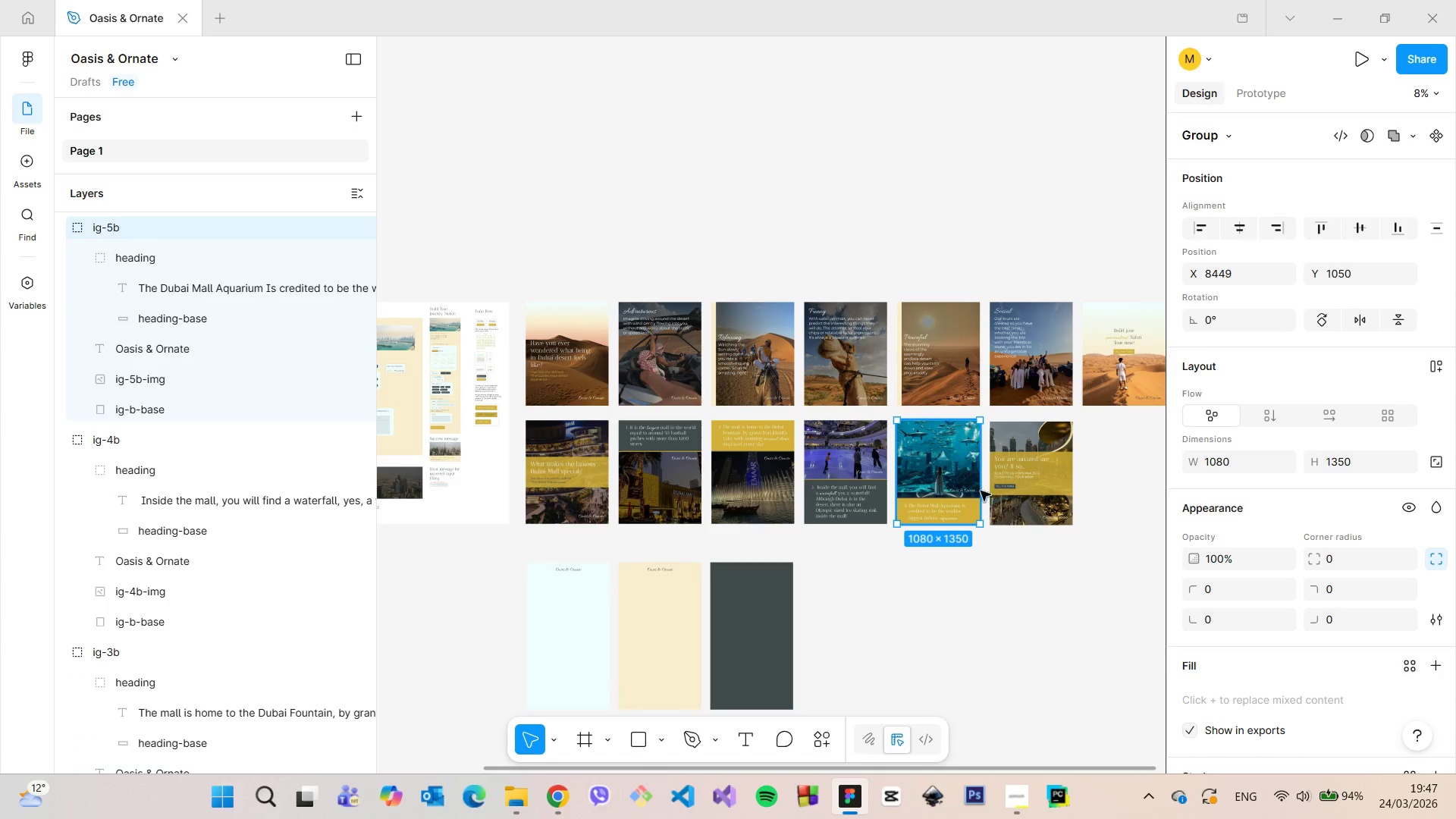 
double_click([1025, 497])
 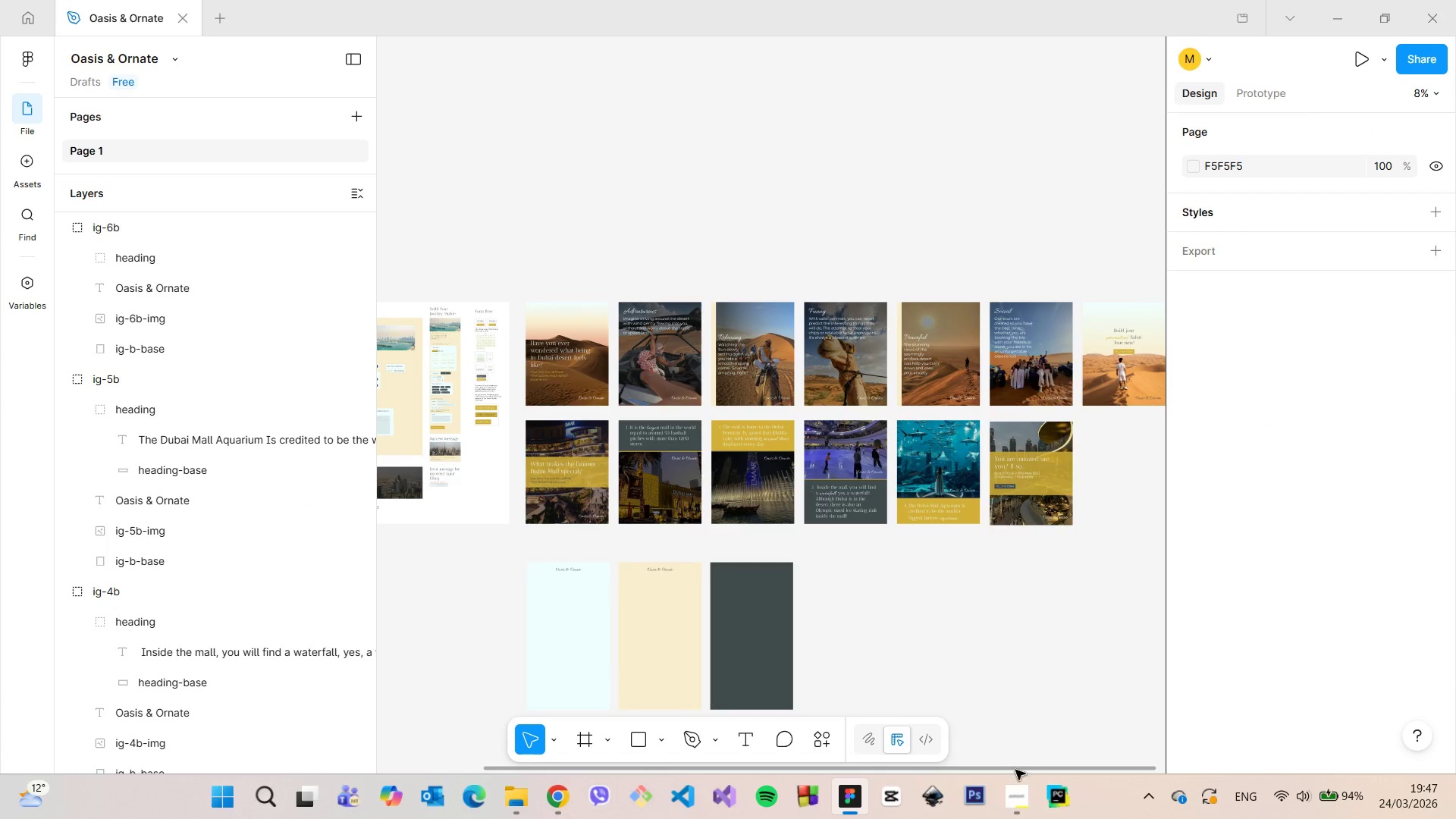 
double_click([1012, 795])